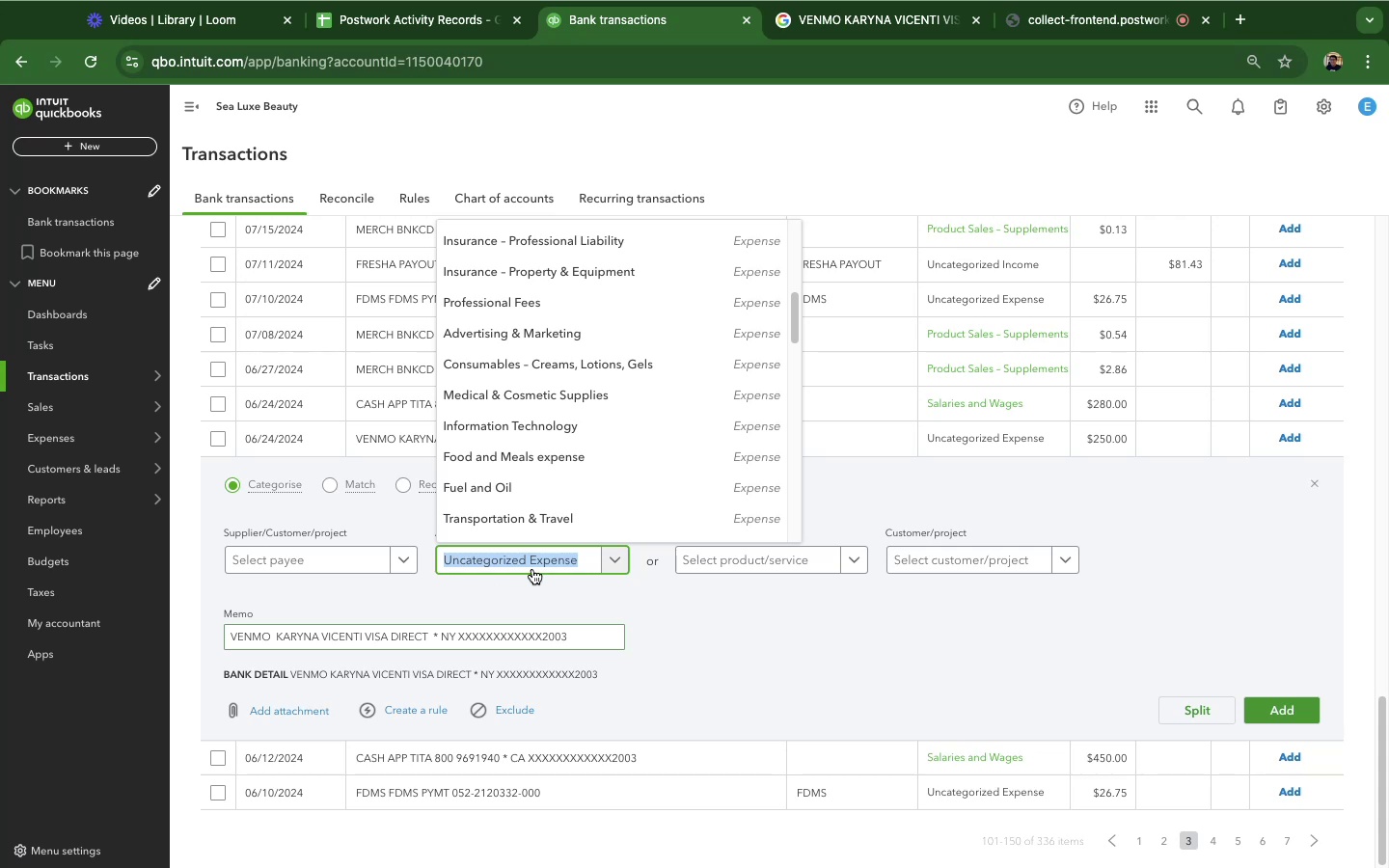 
scroll: coordinate [612, 407], scroll_direction: up, amount: 21.0
 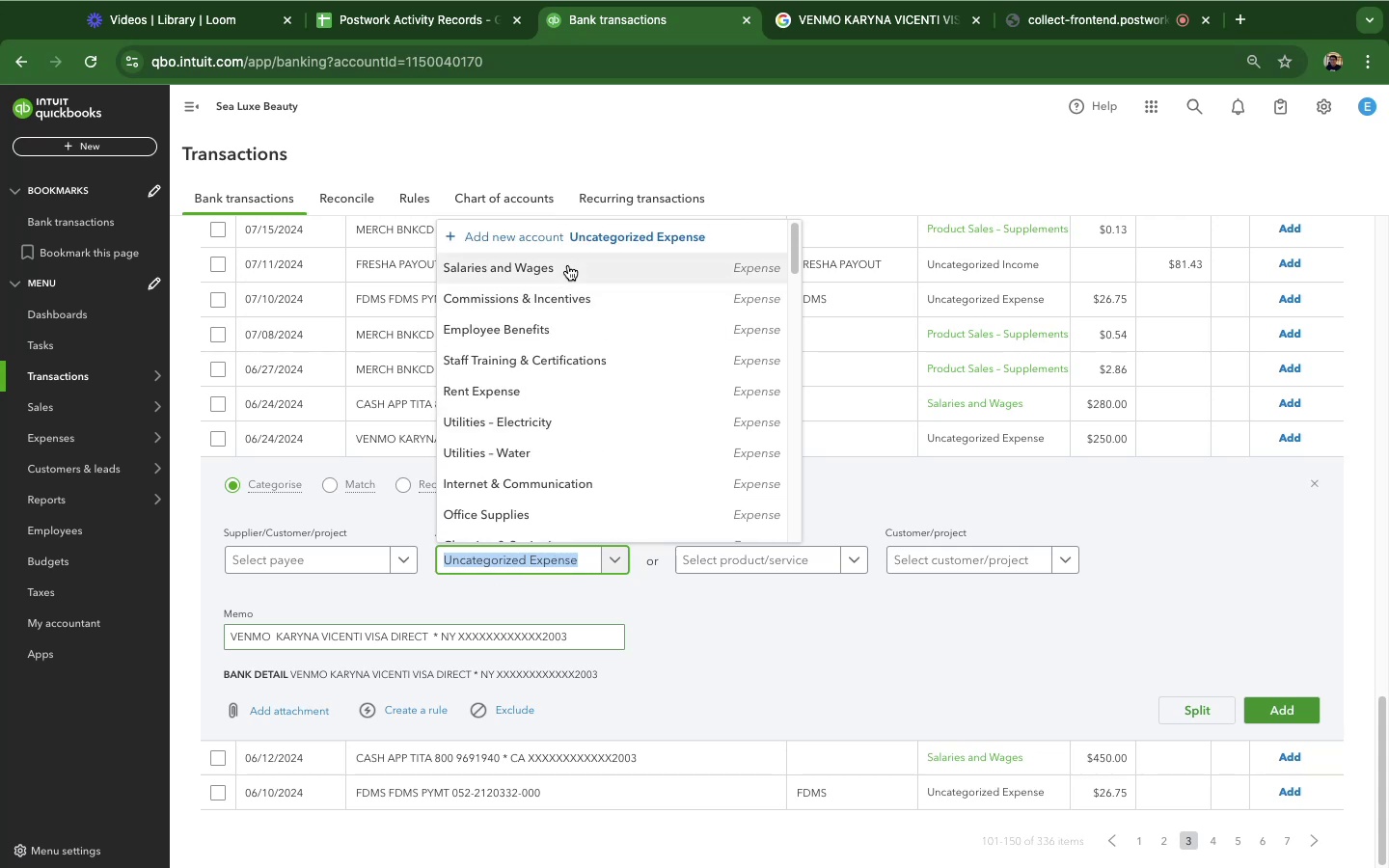 
left_click([568, 265])
 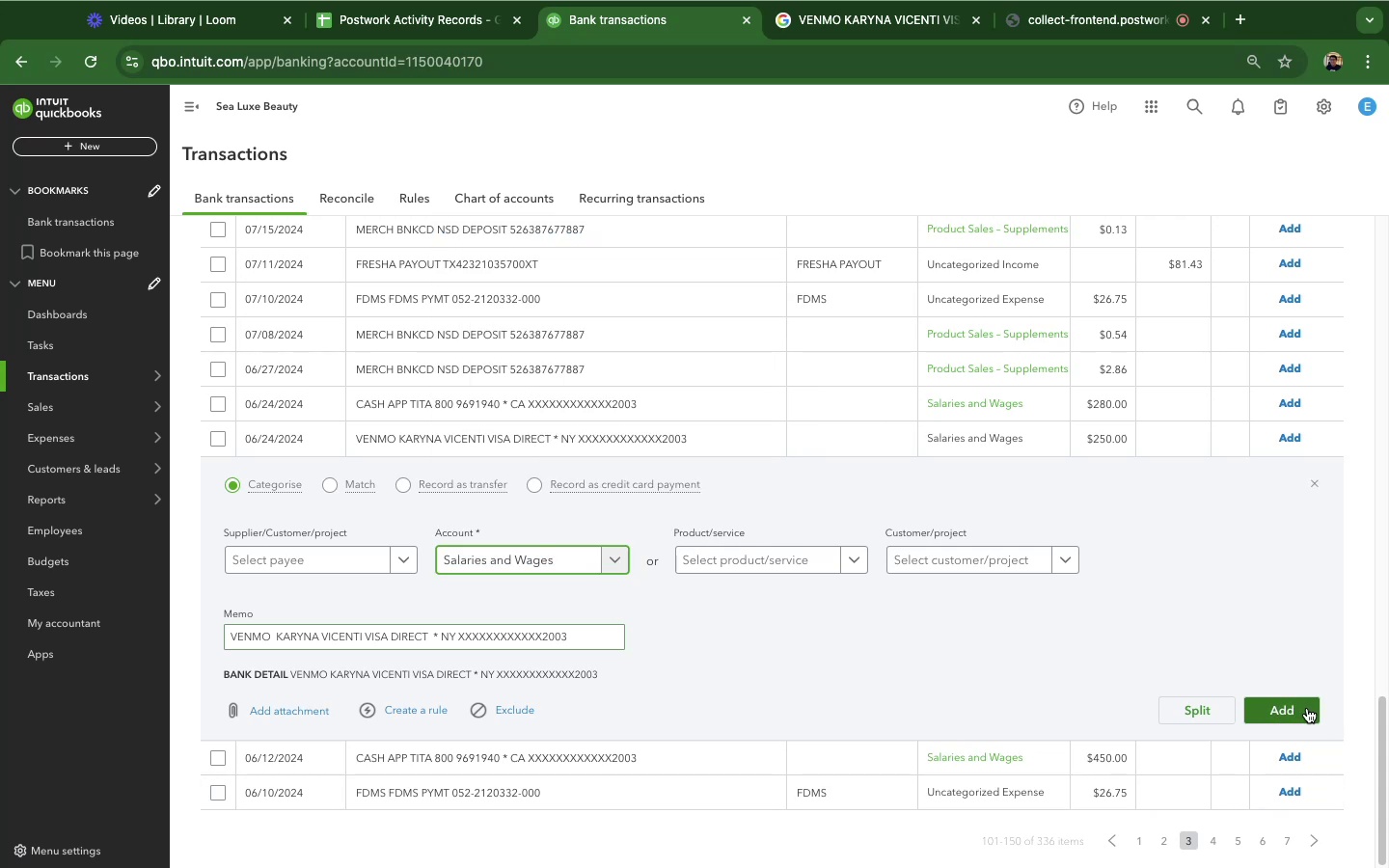 
left_click([1307, 708])
 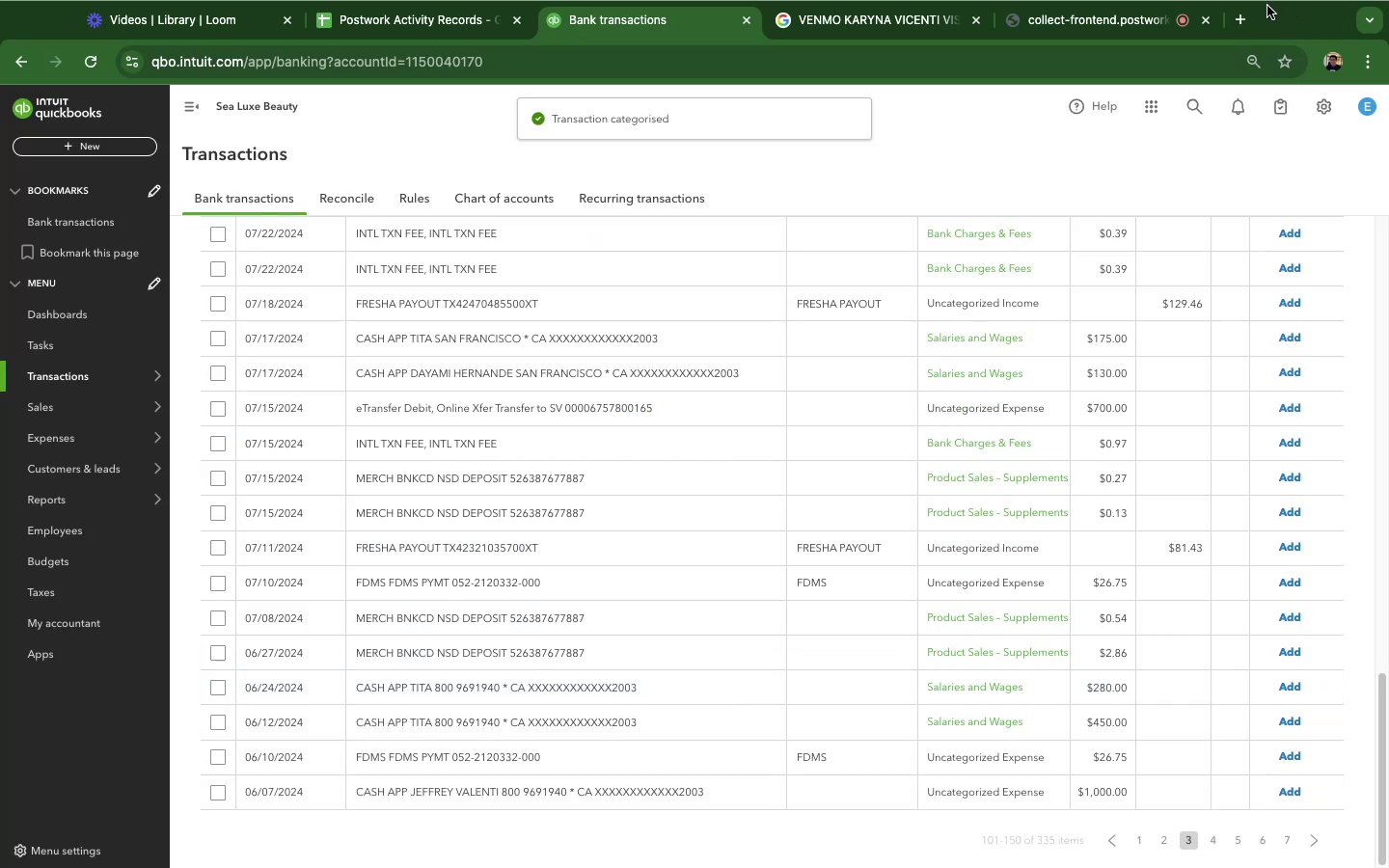 